 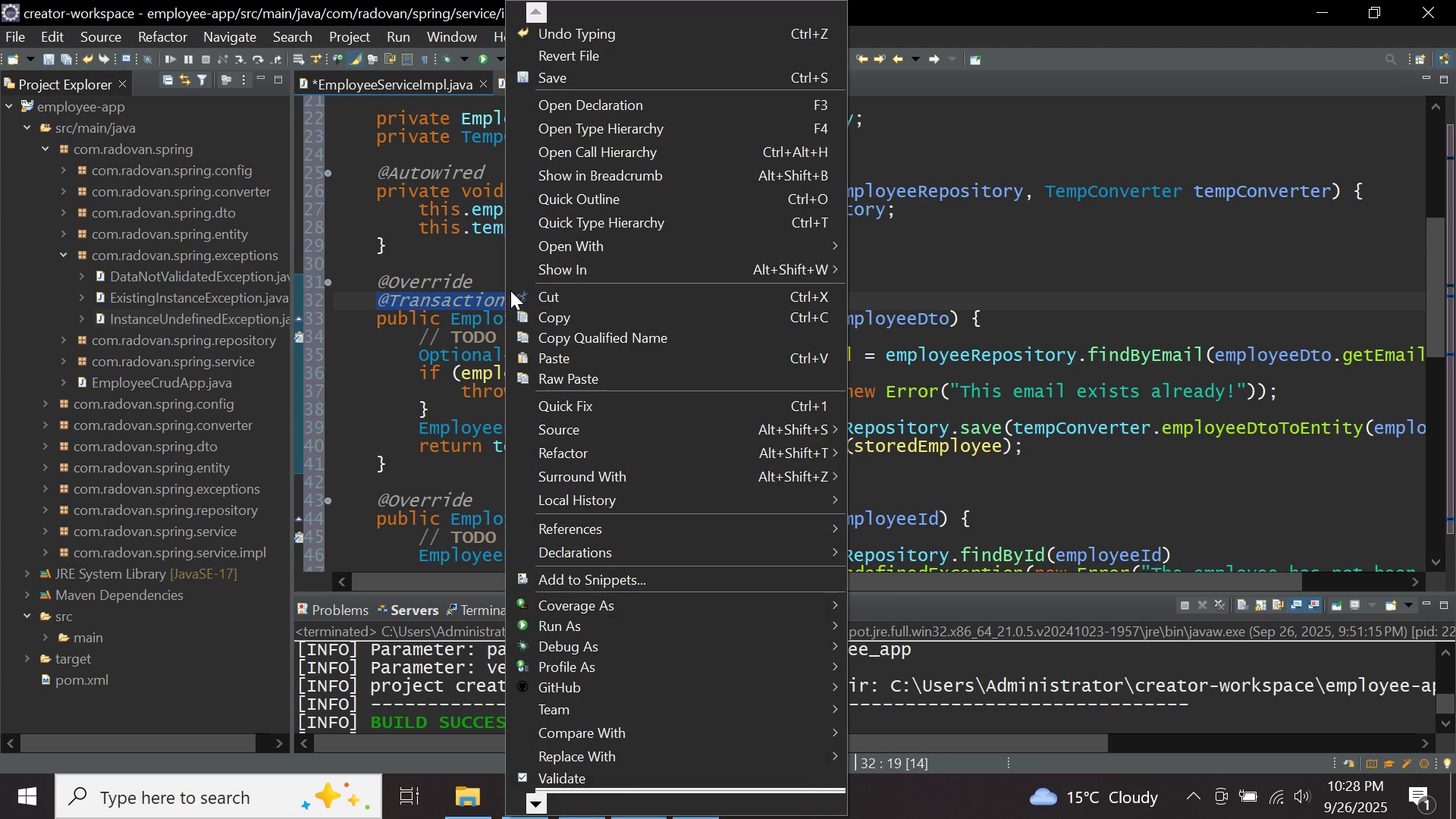 
left_click([570, 313])
 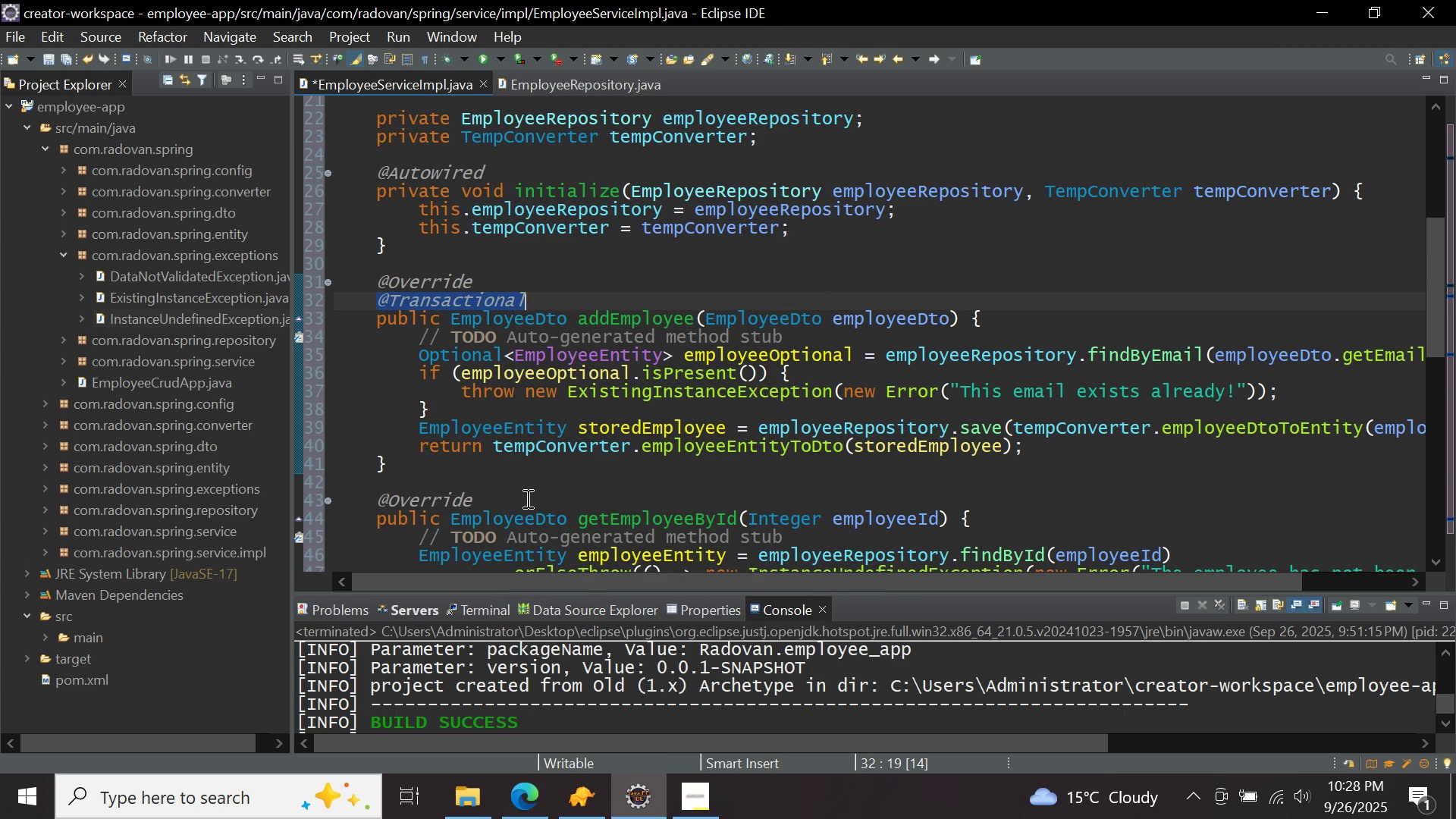 
left_click([526, 498])
 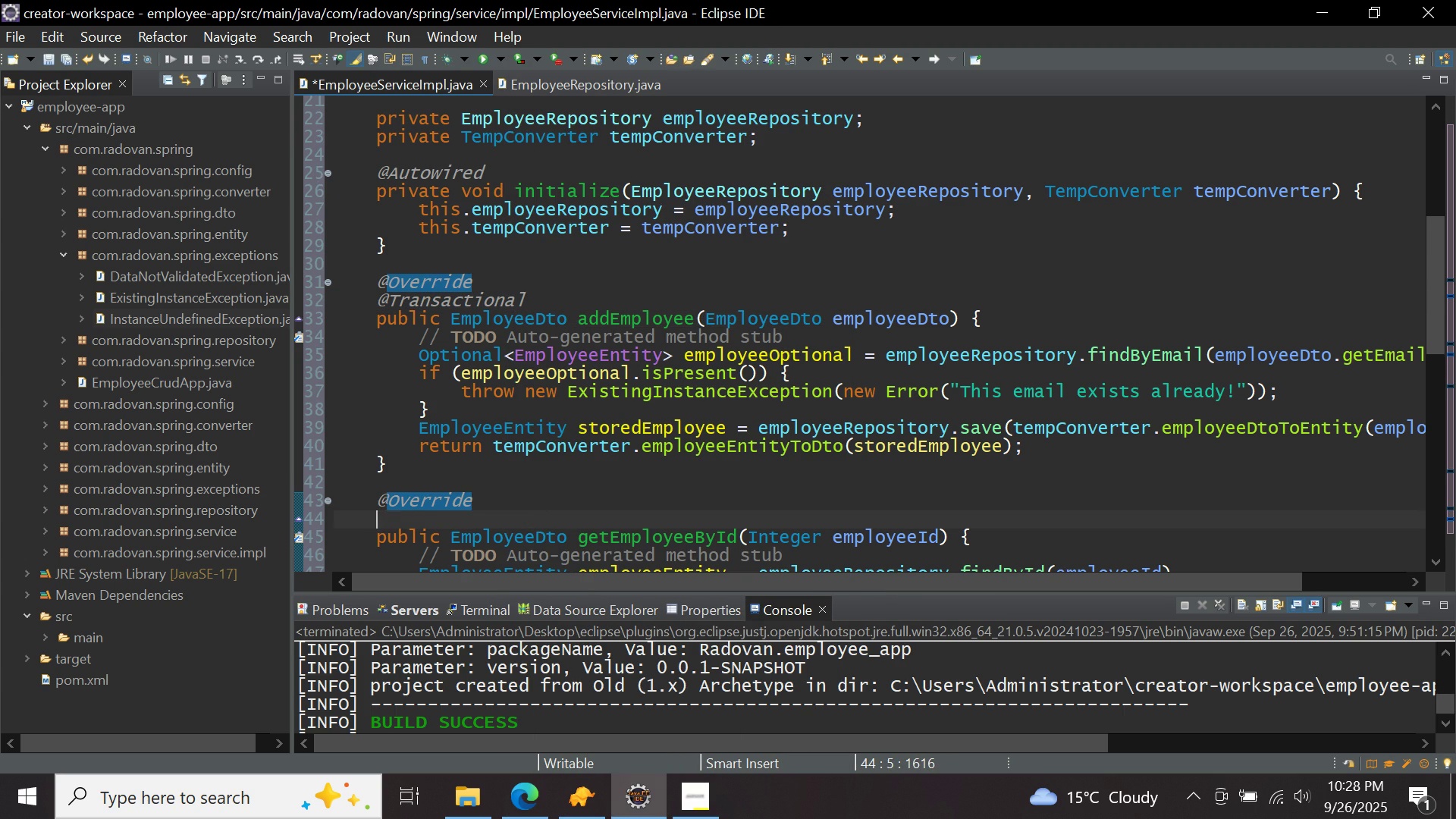 
key(Enter)
 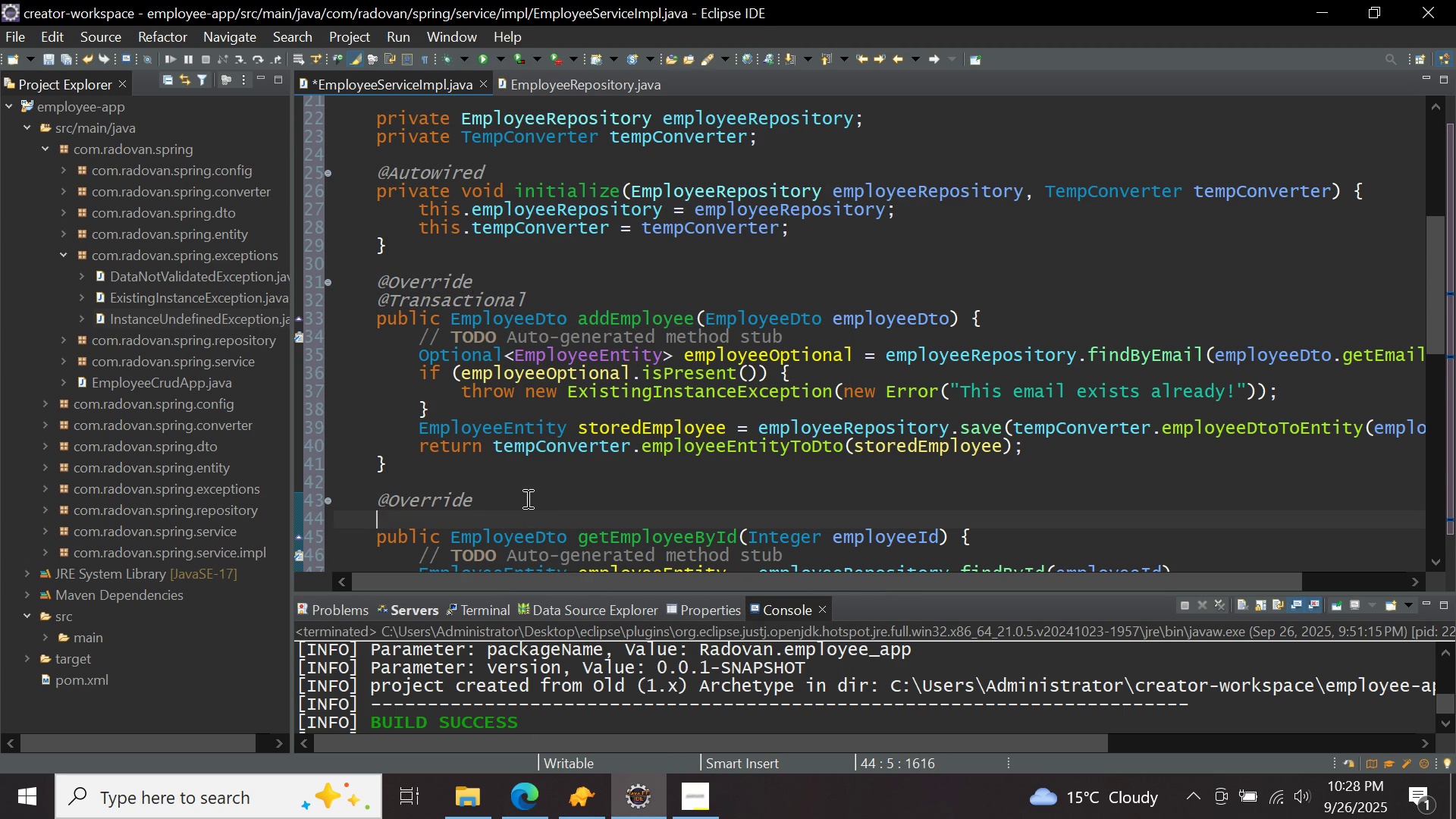 
key(Control+ControlLeft)
 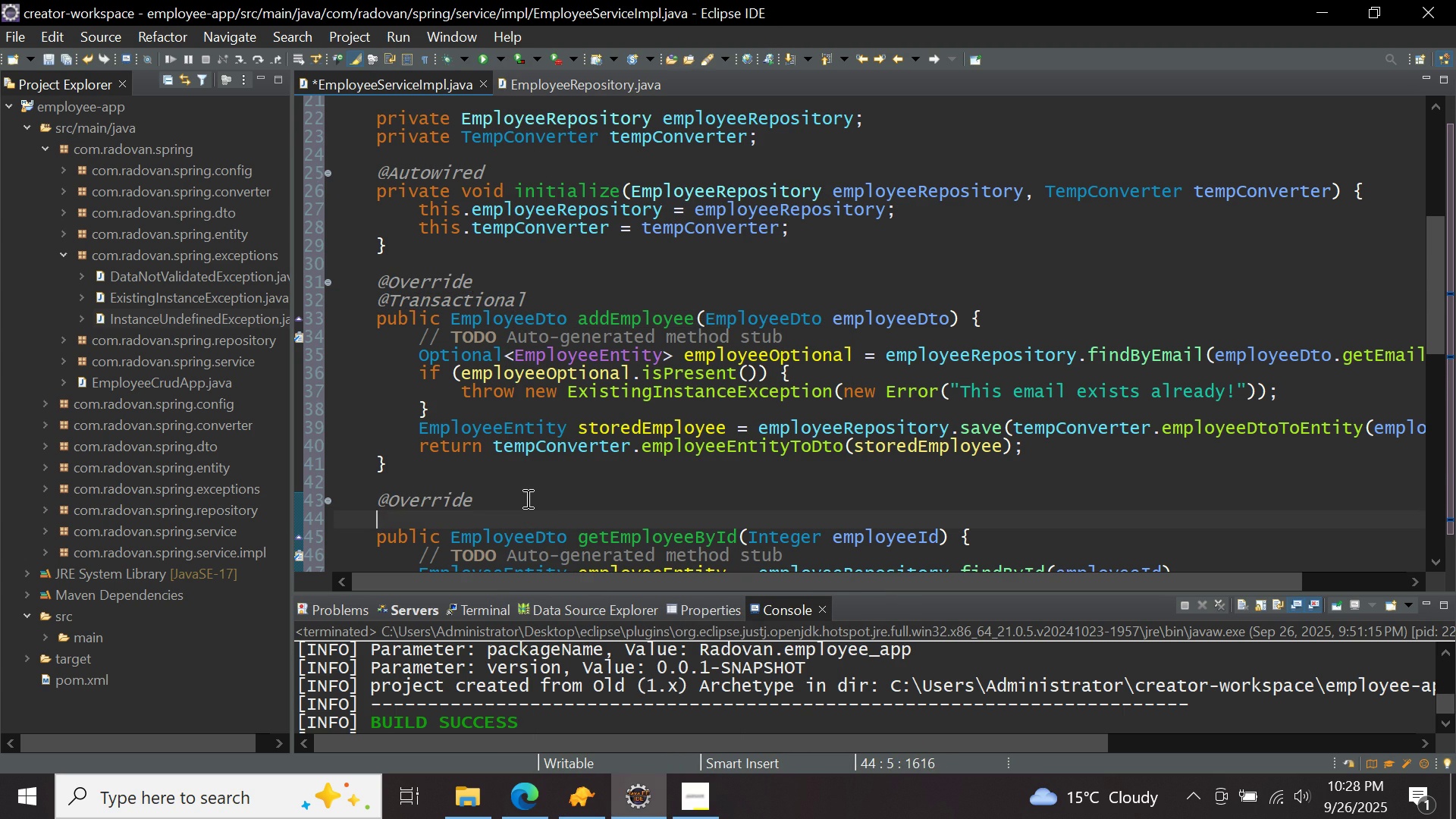 
key(Control+V)